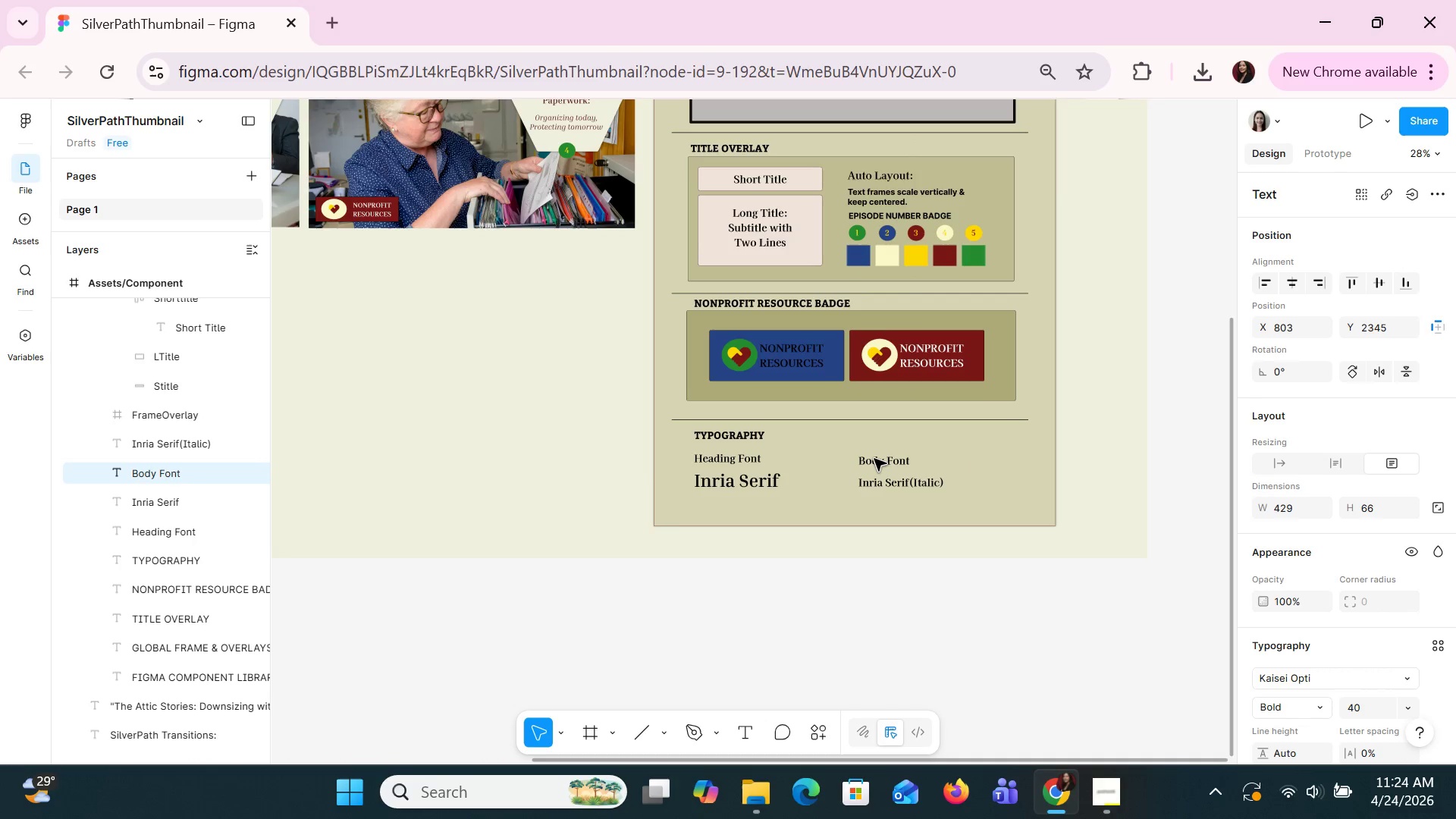 
key(ArrowUp)
 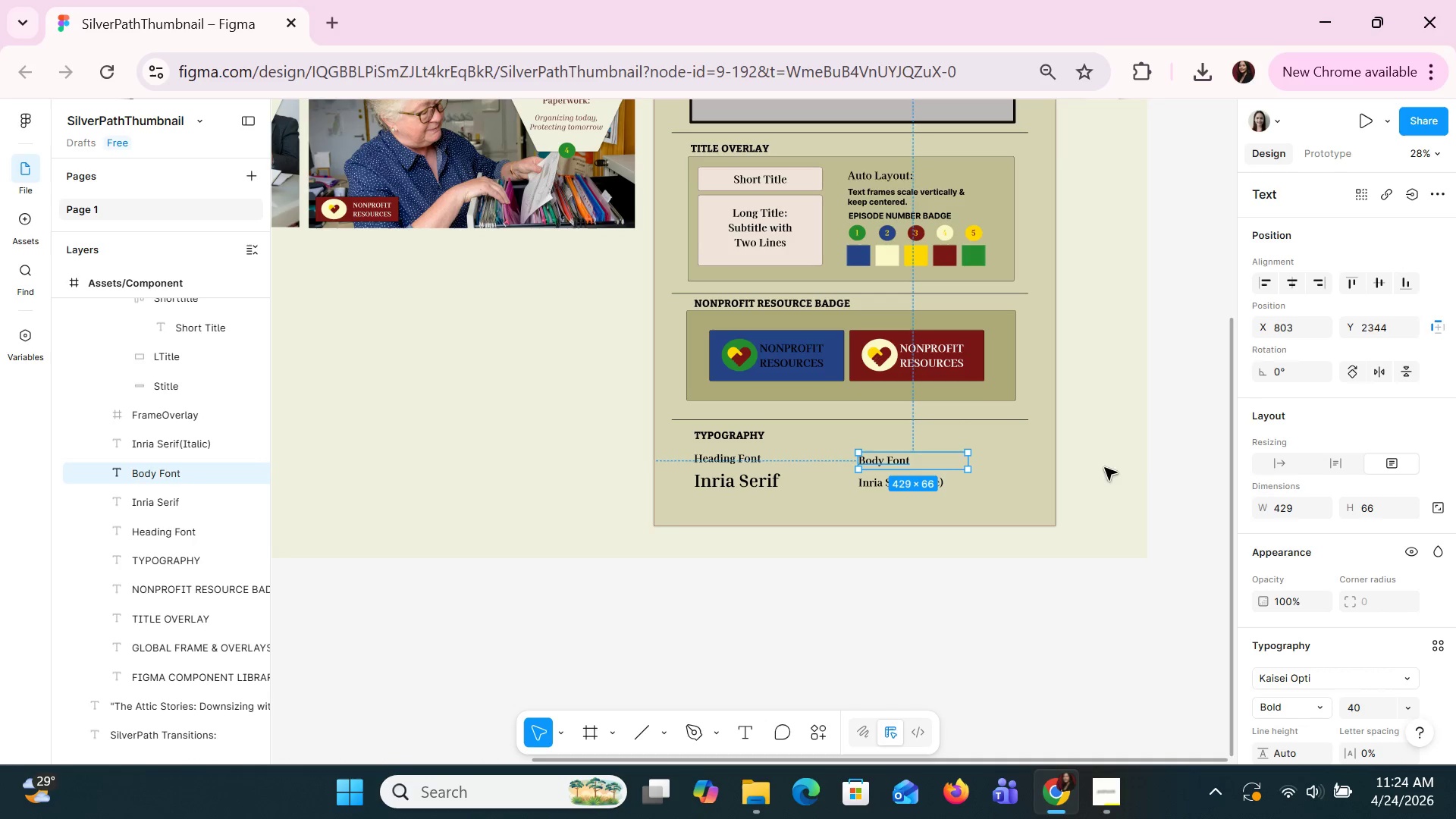 
left_click([1128, 467])
 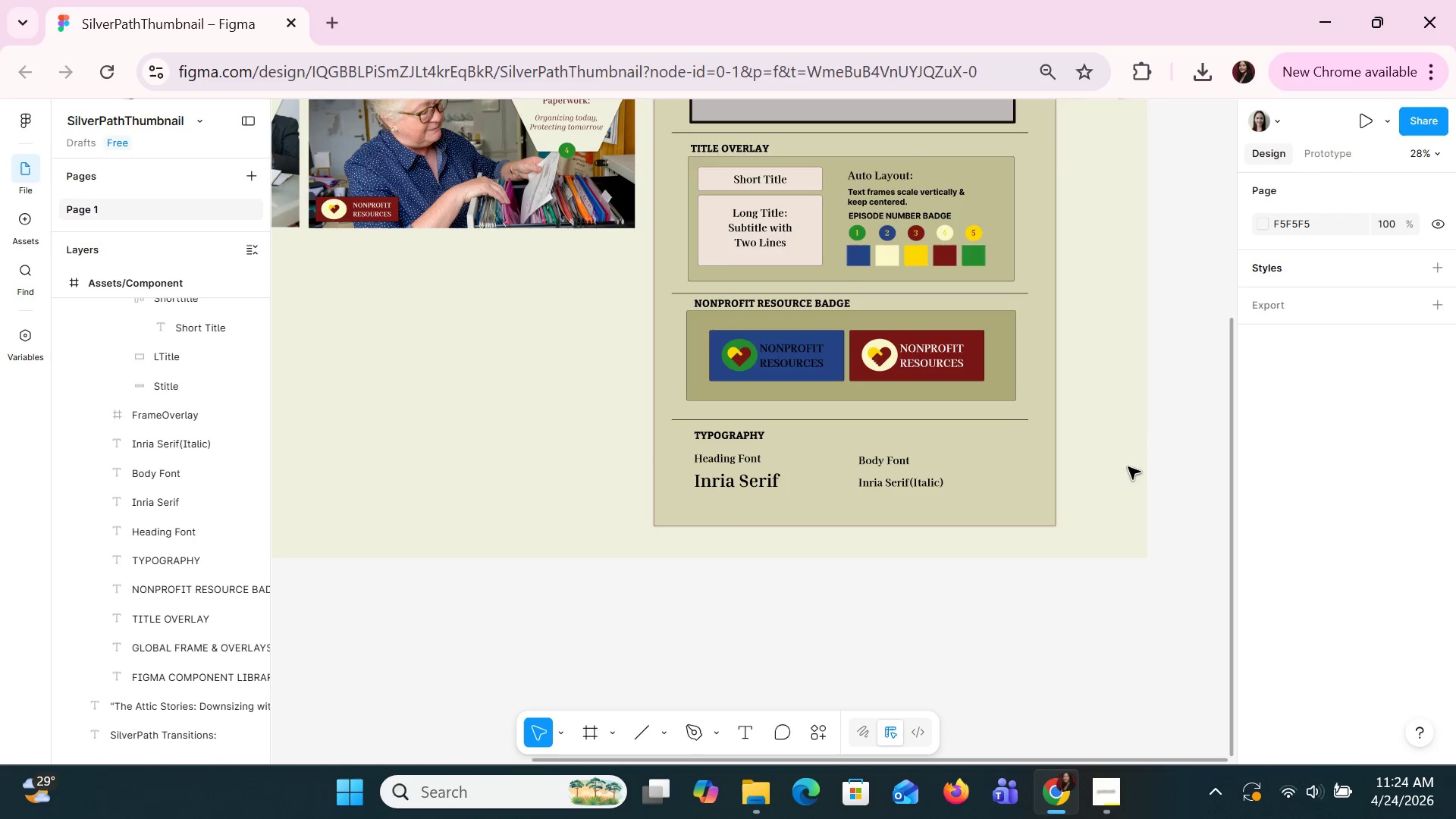 
hold_key(key=ControlLeft, duration=0.78)
scroll: coordinate [1128, 466], scroll_direction: down, amount: 2.0
 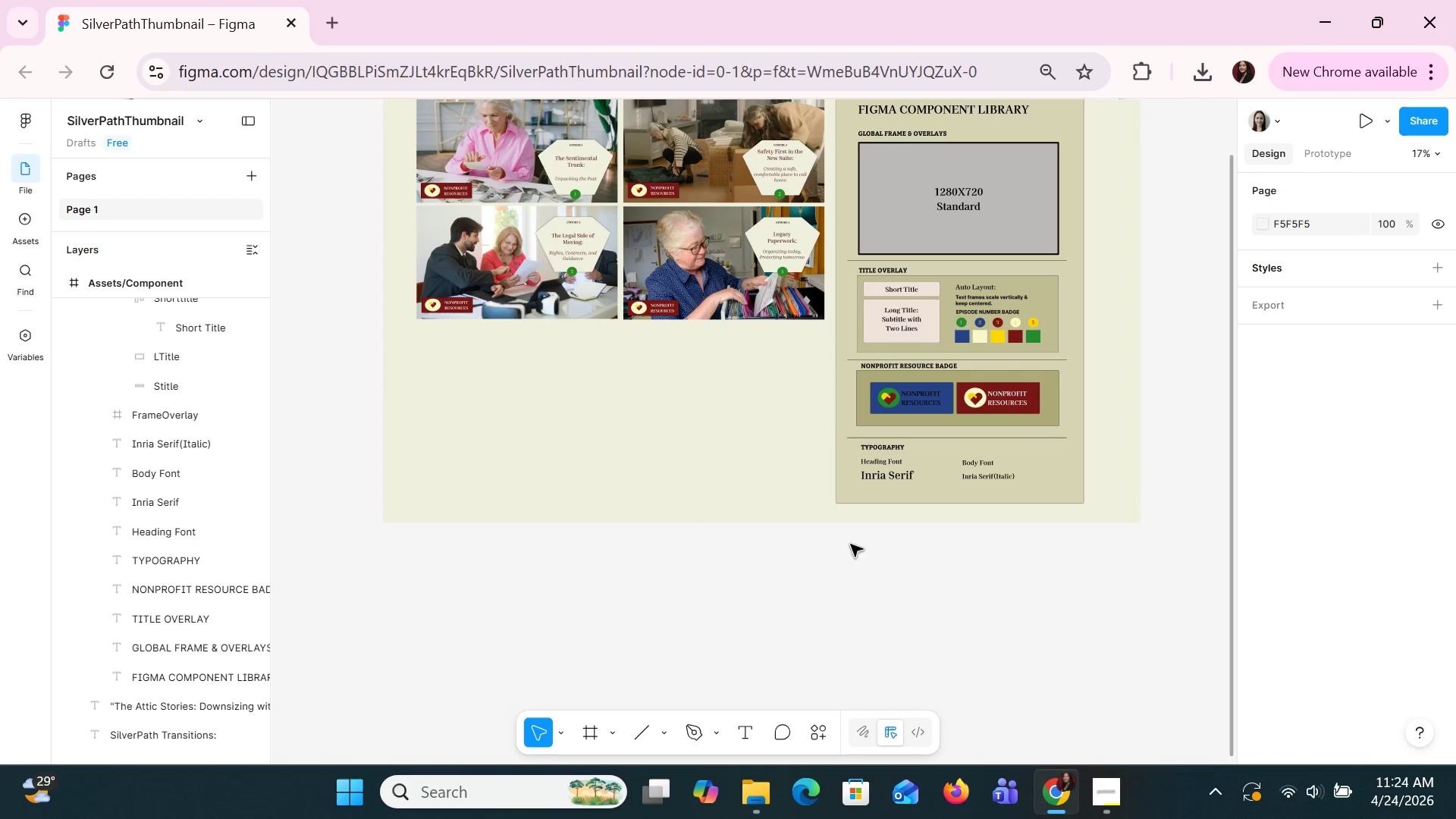 
scroll: coordinate [687, 486], scroll_direction: none, amount: 0.0
 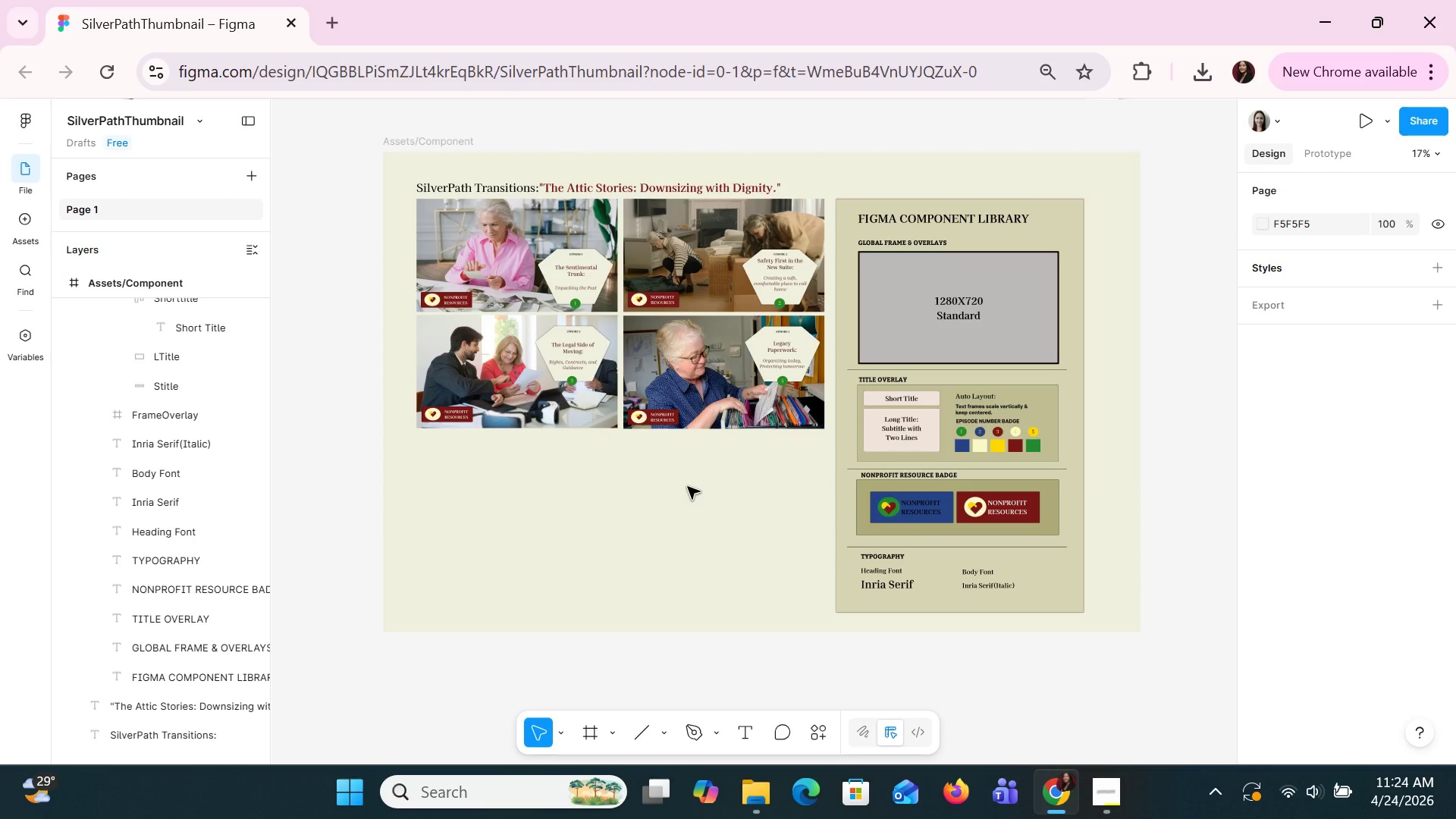 
scroll: coordinate [71, 381], scroll_direction: up, amount: 21.0
 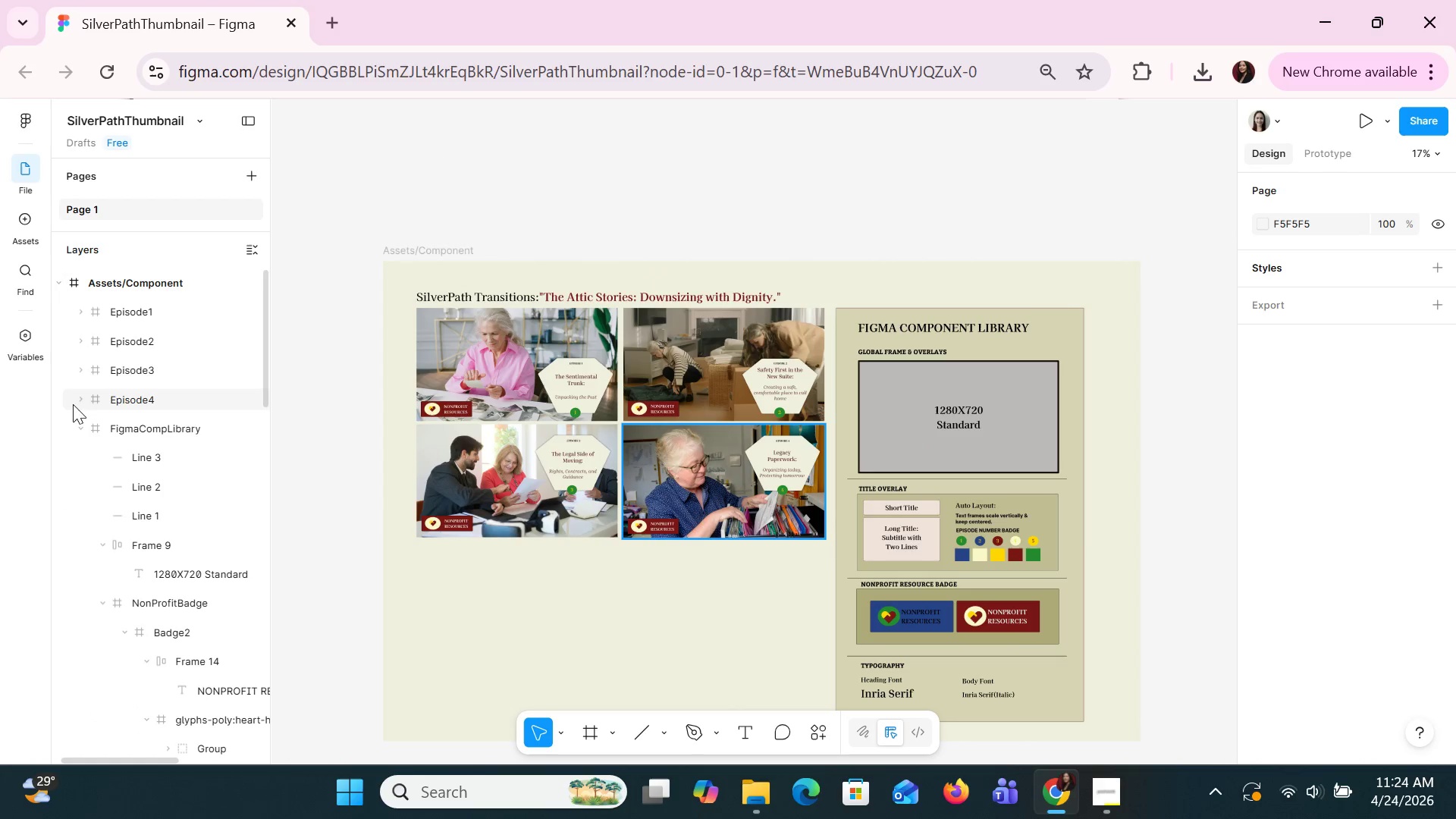 
mouse_move([92, 407])
 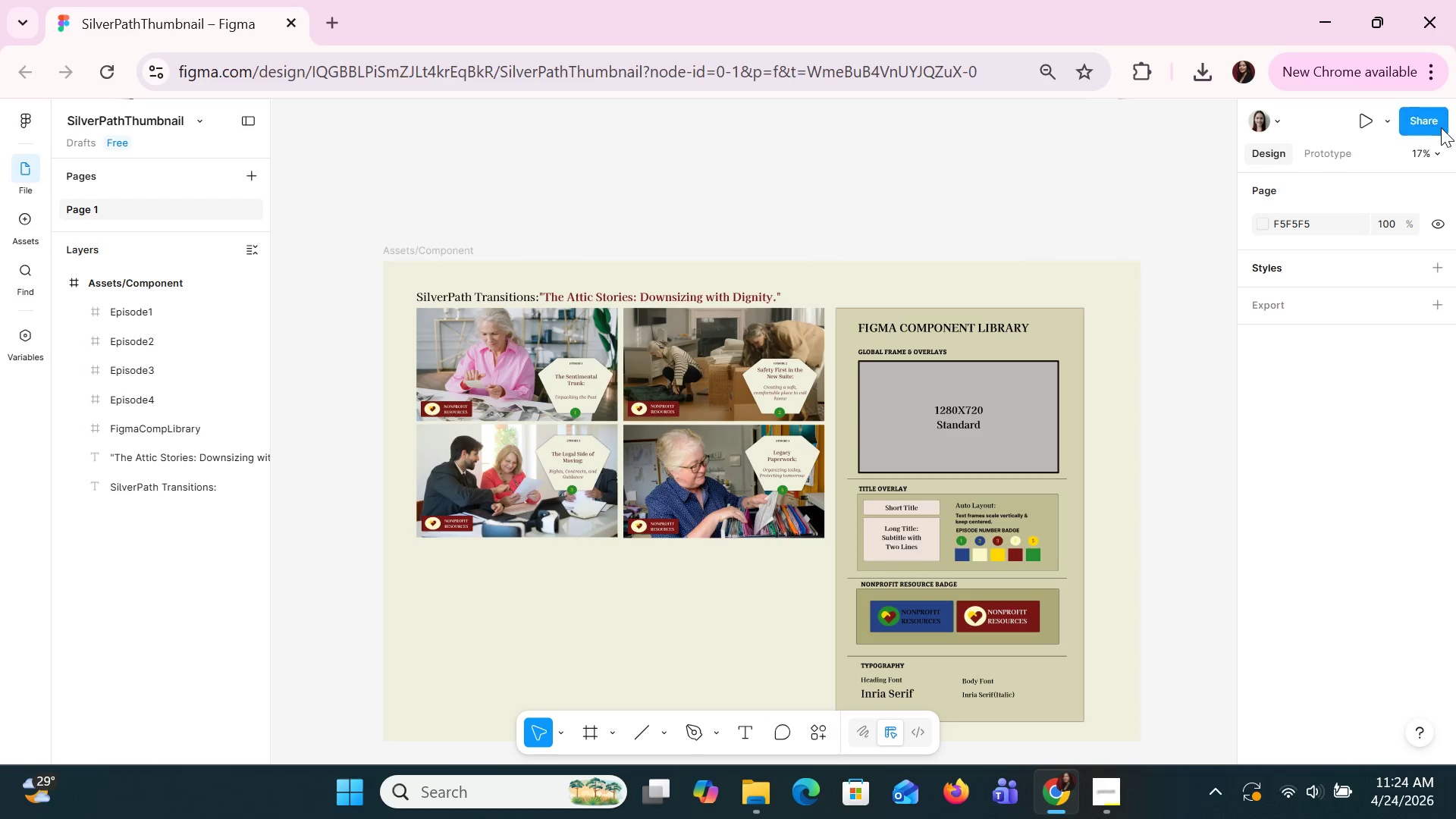 